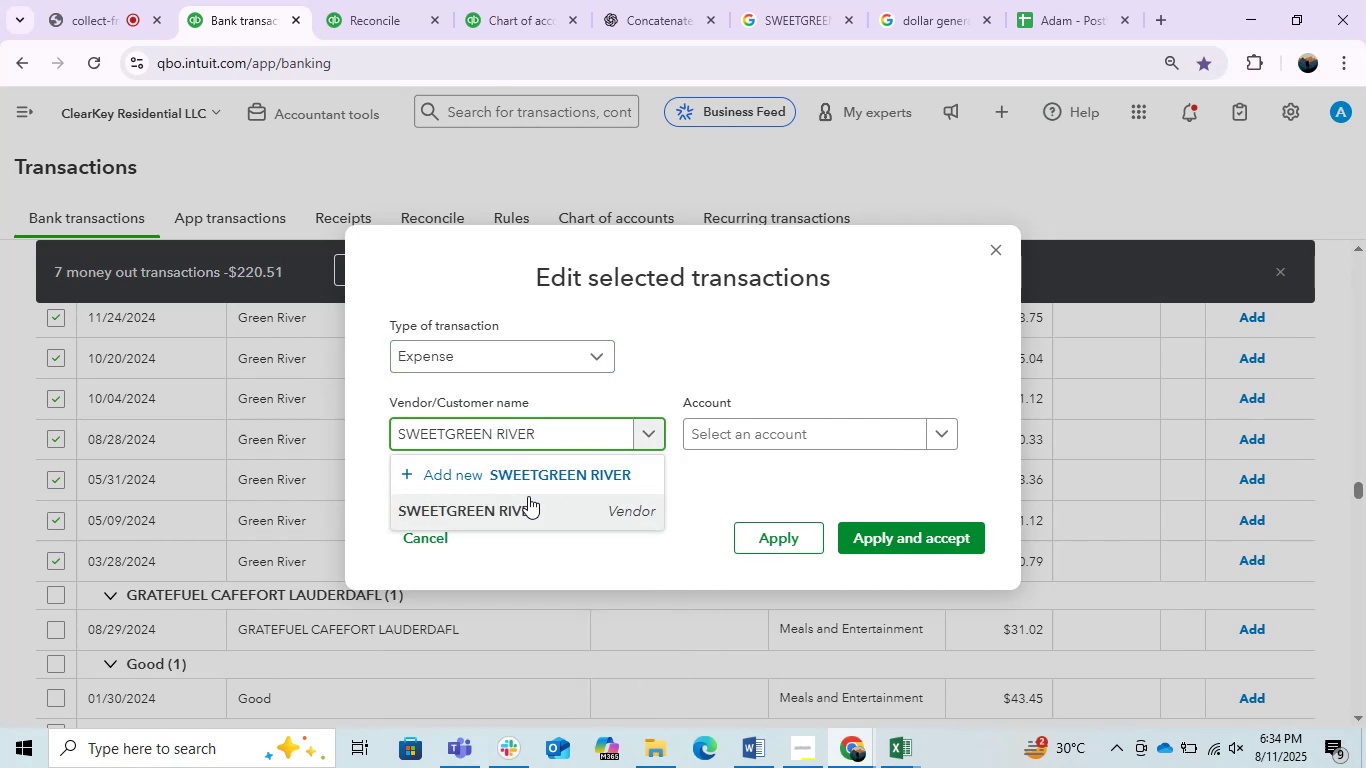 
left_click([528, 496])
 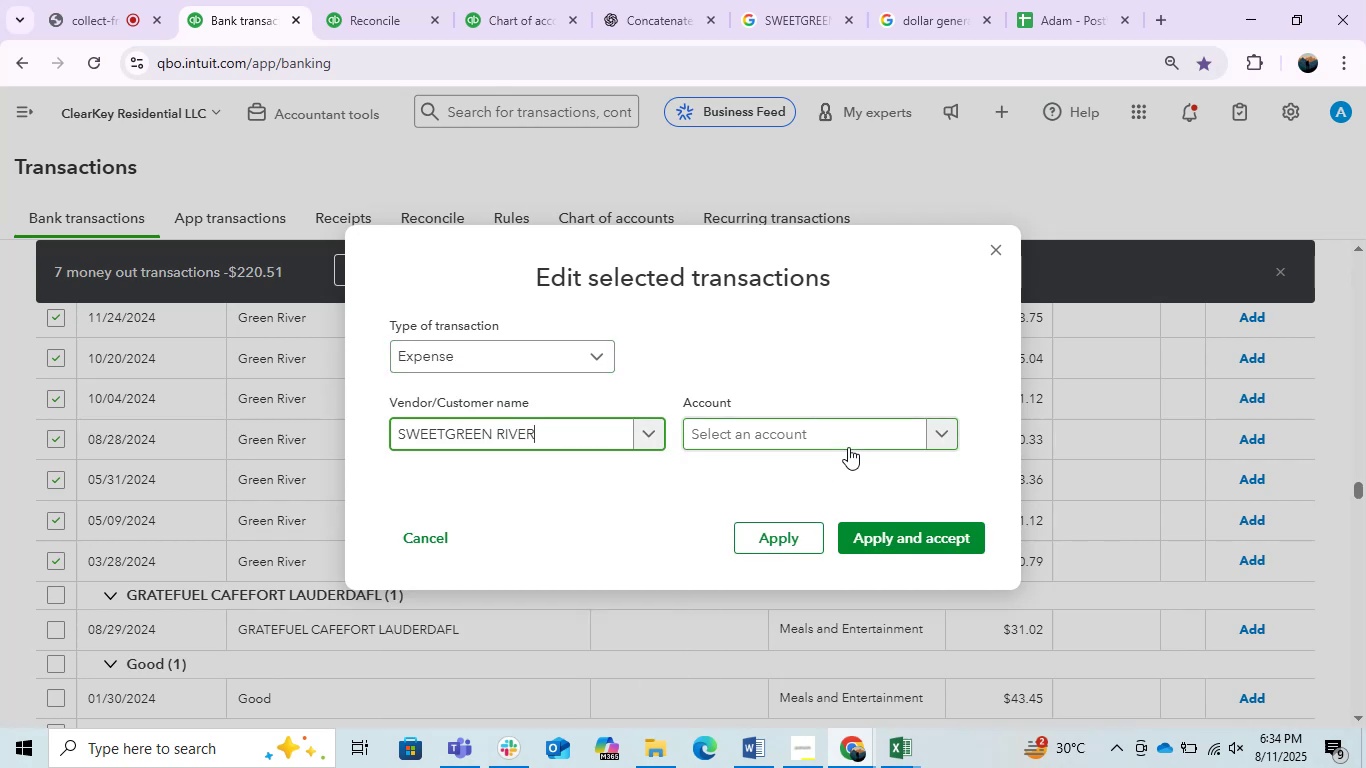 
left_click([798, 437])
 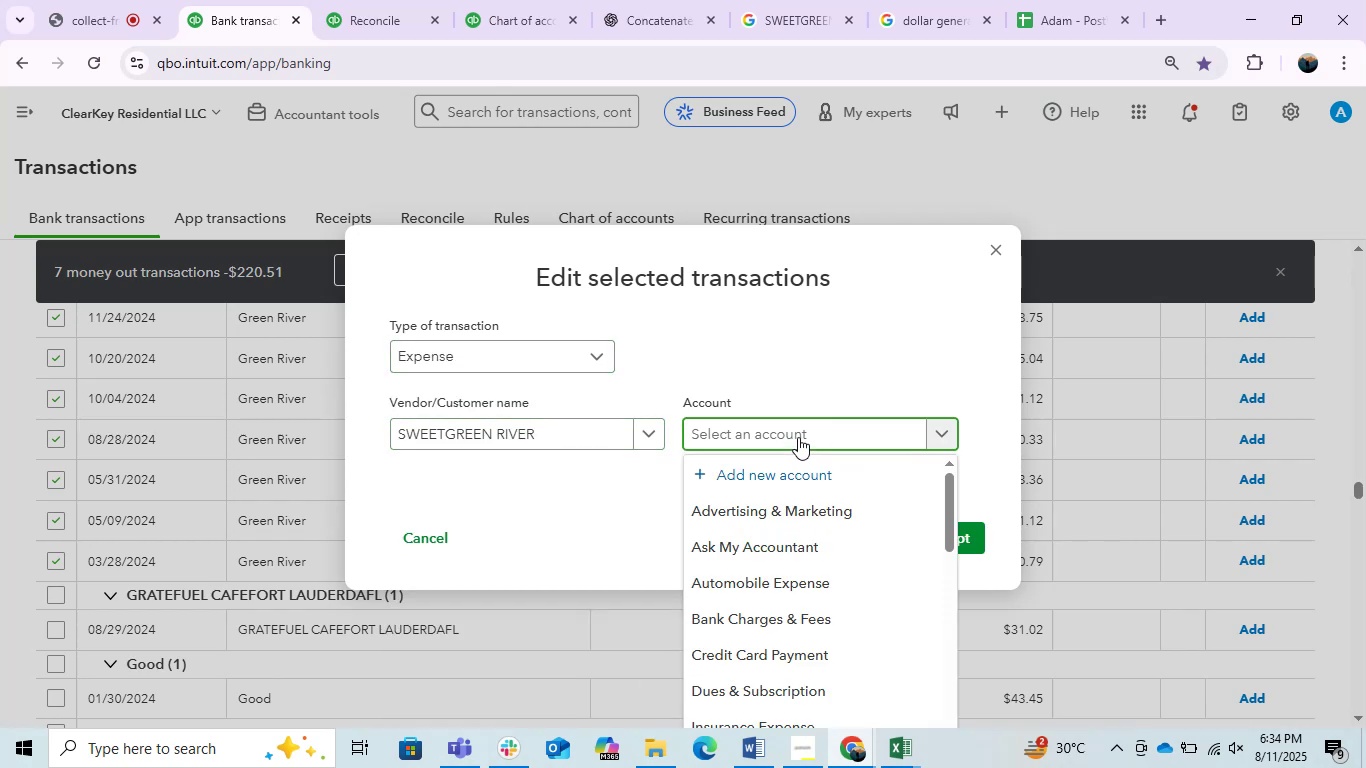 
type(meals)
 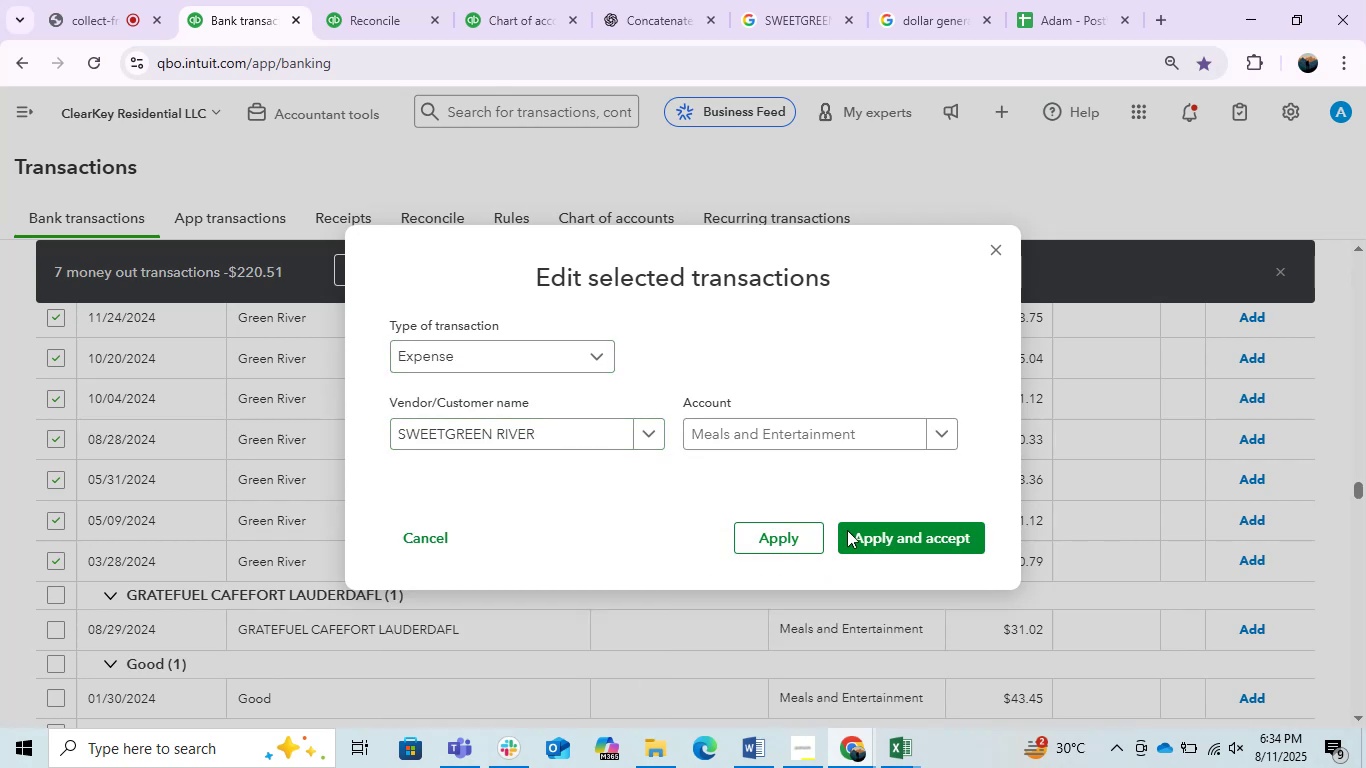 
left_click([798, 538])
 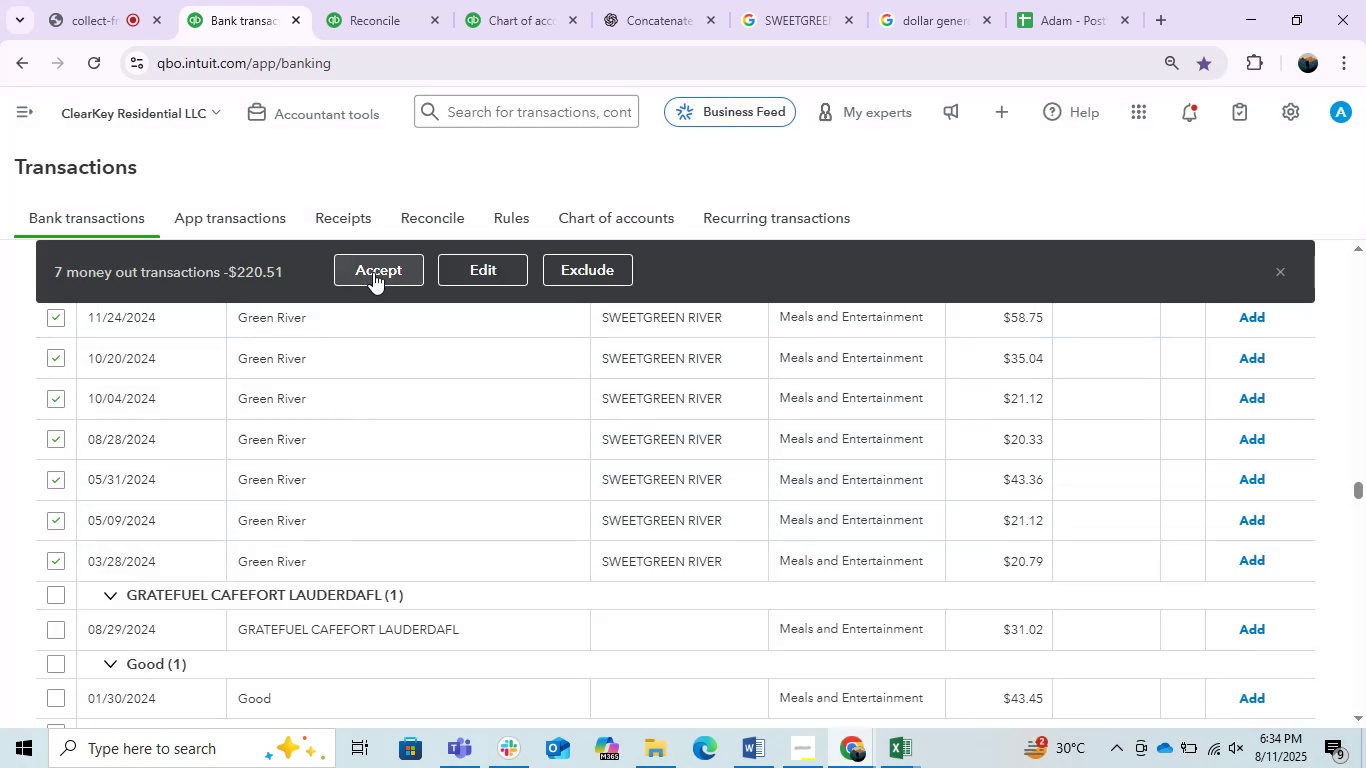 
left_click([373, 272])
 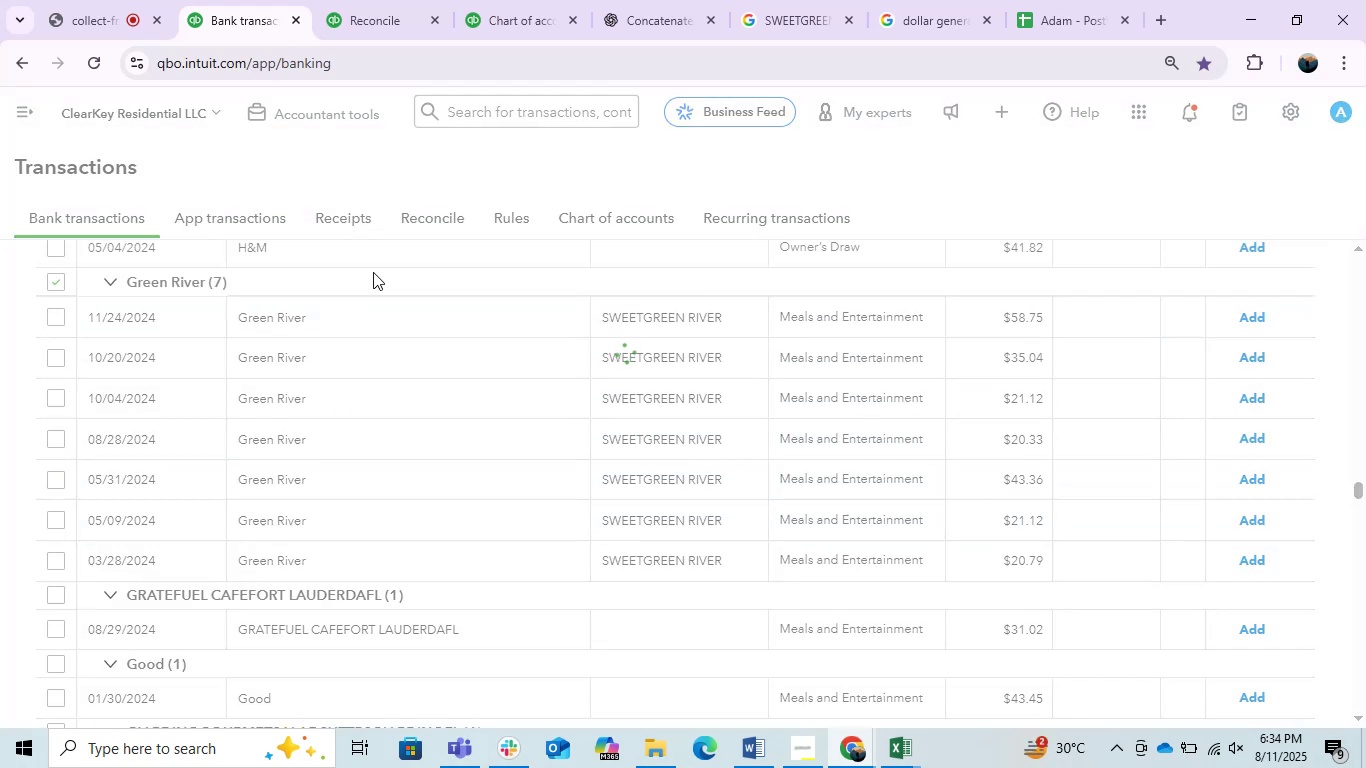 
wait(5.02)
 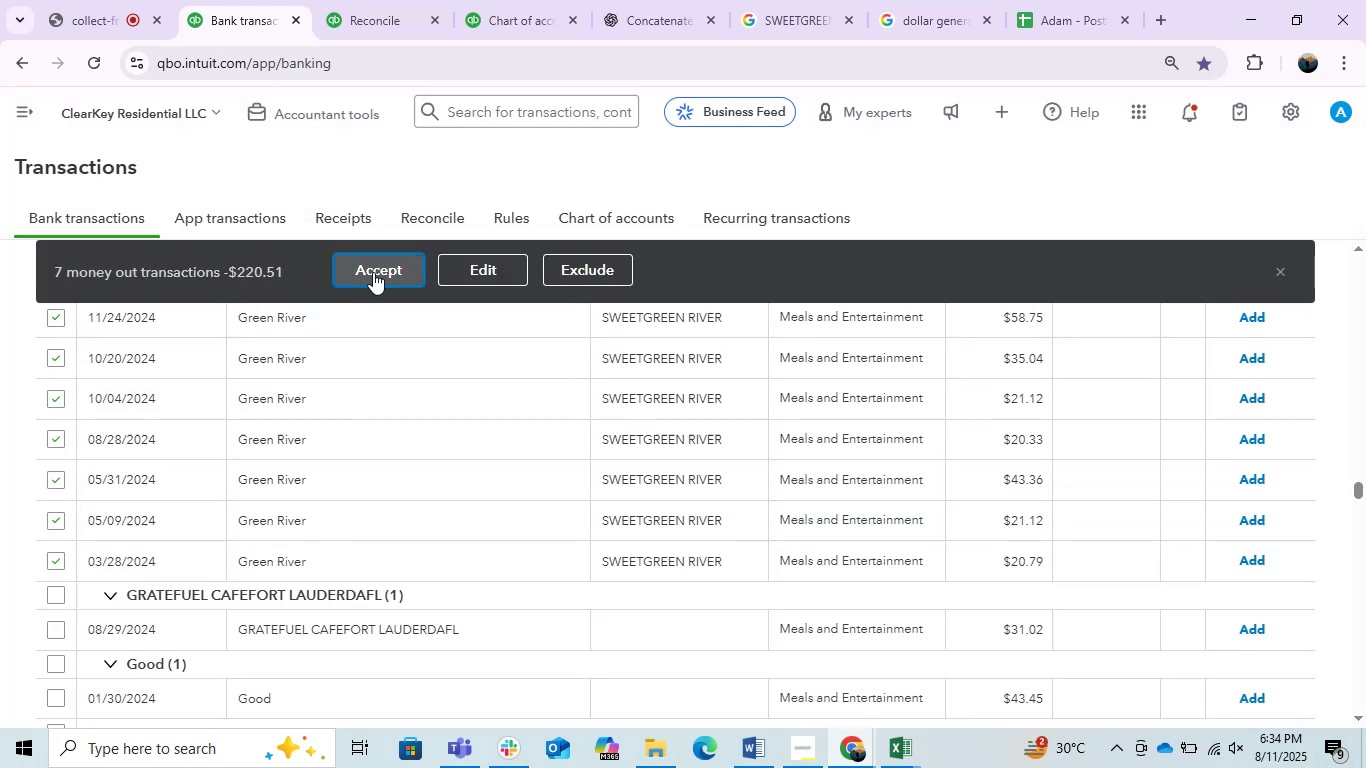 
left_click([98, 0])
 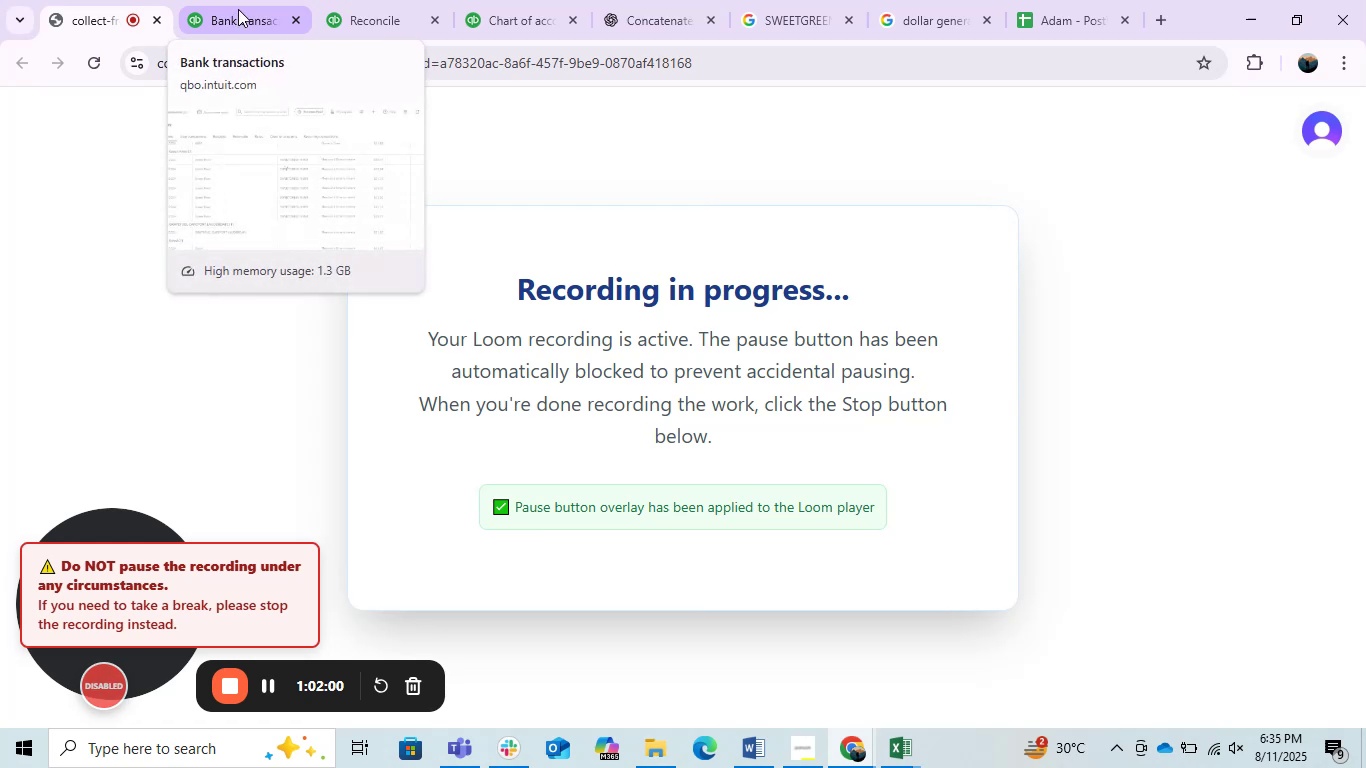 